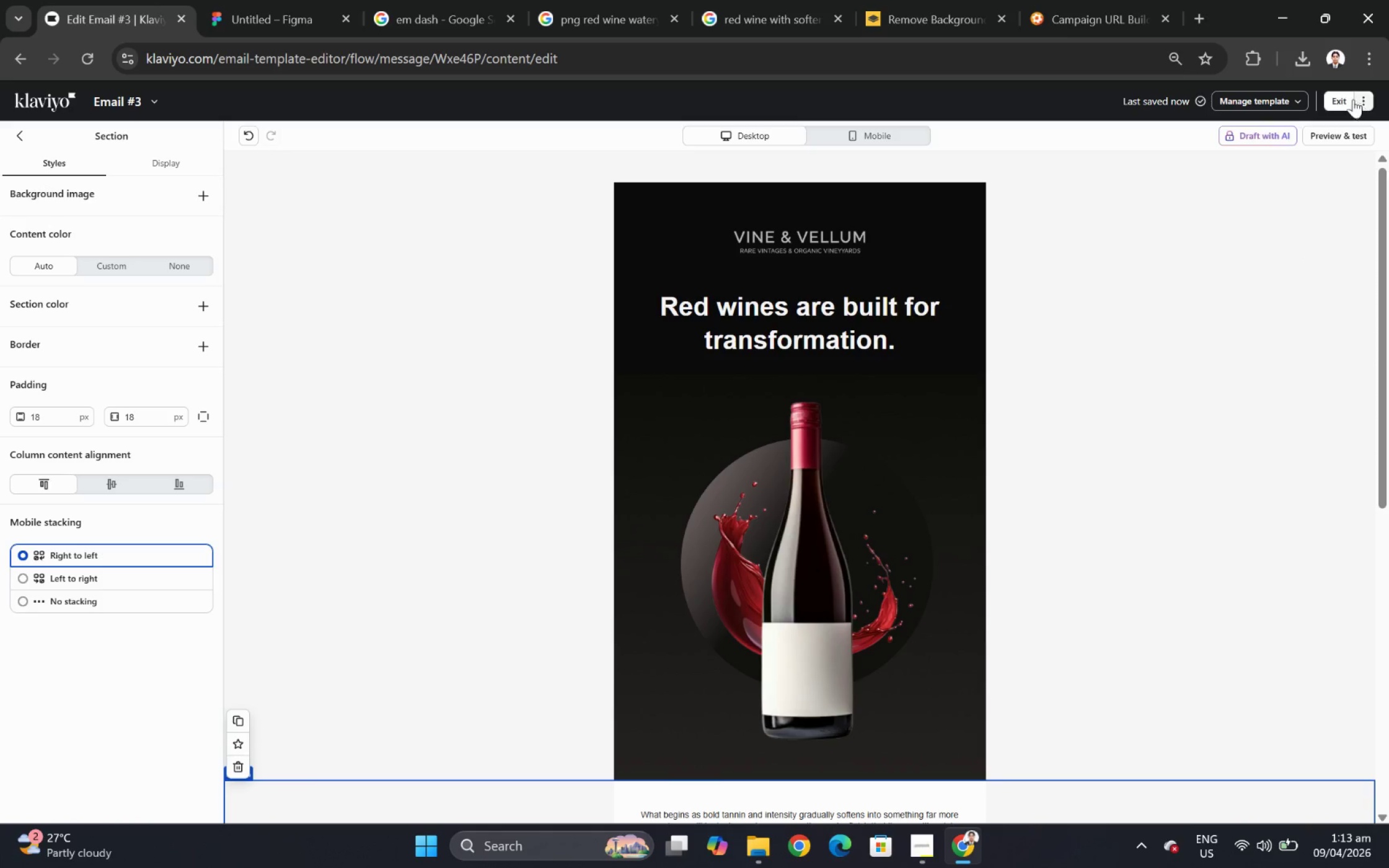 
left_click([1147, 261])
 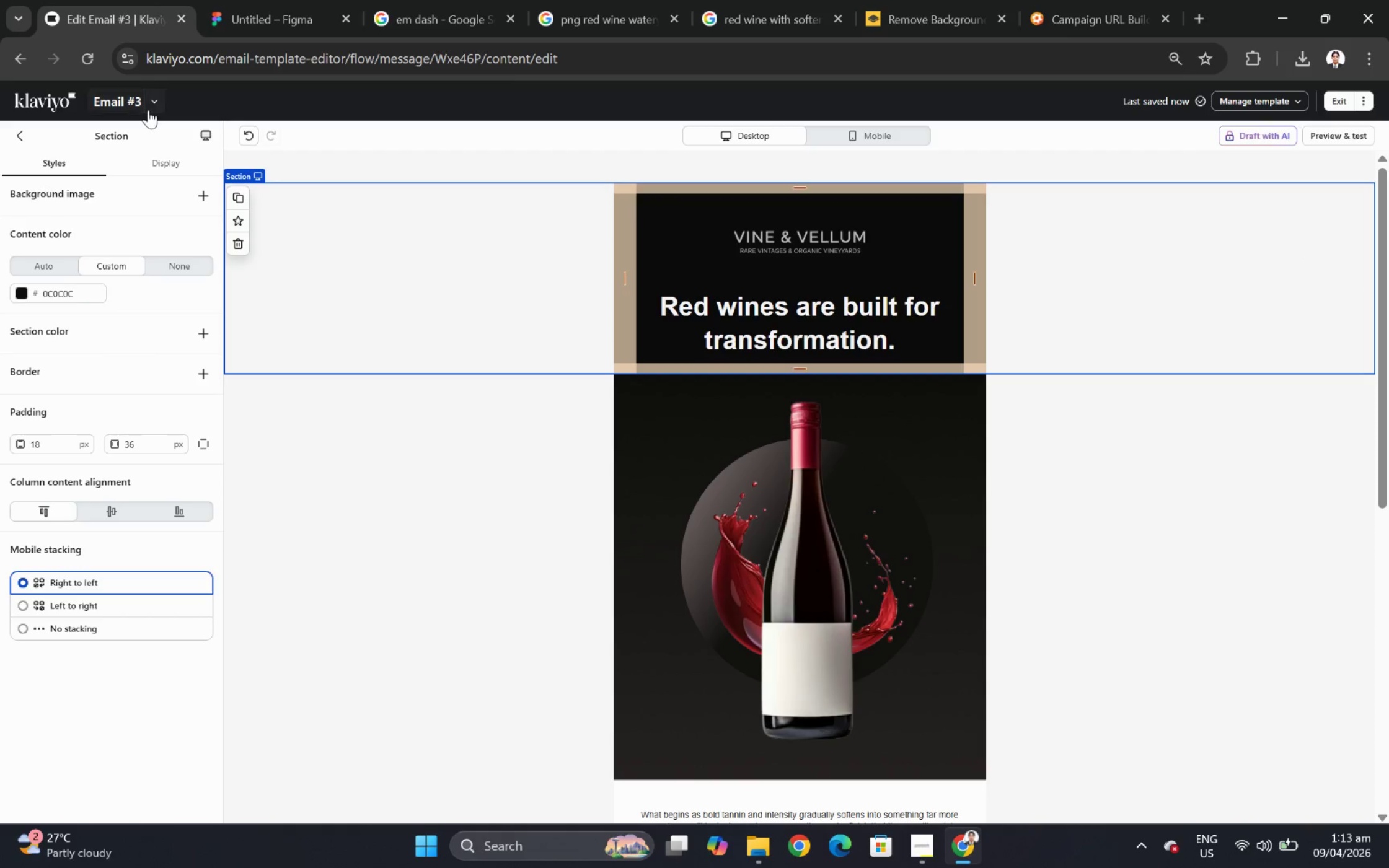 
left_click([152, 103])
 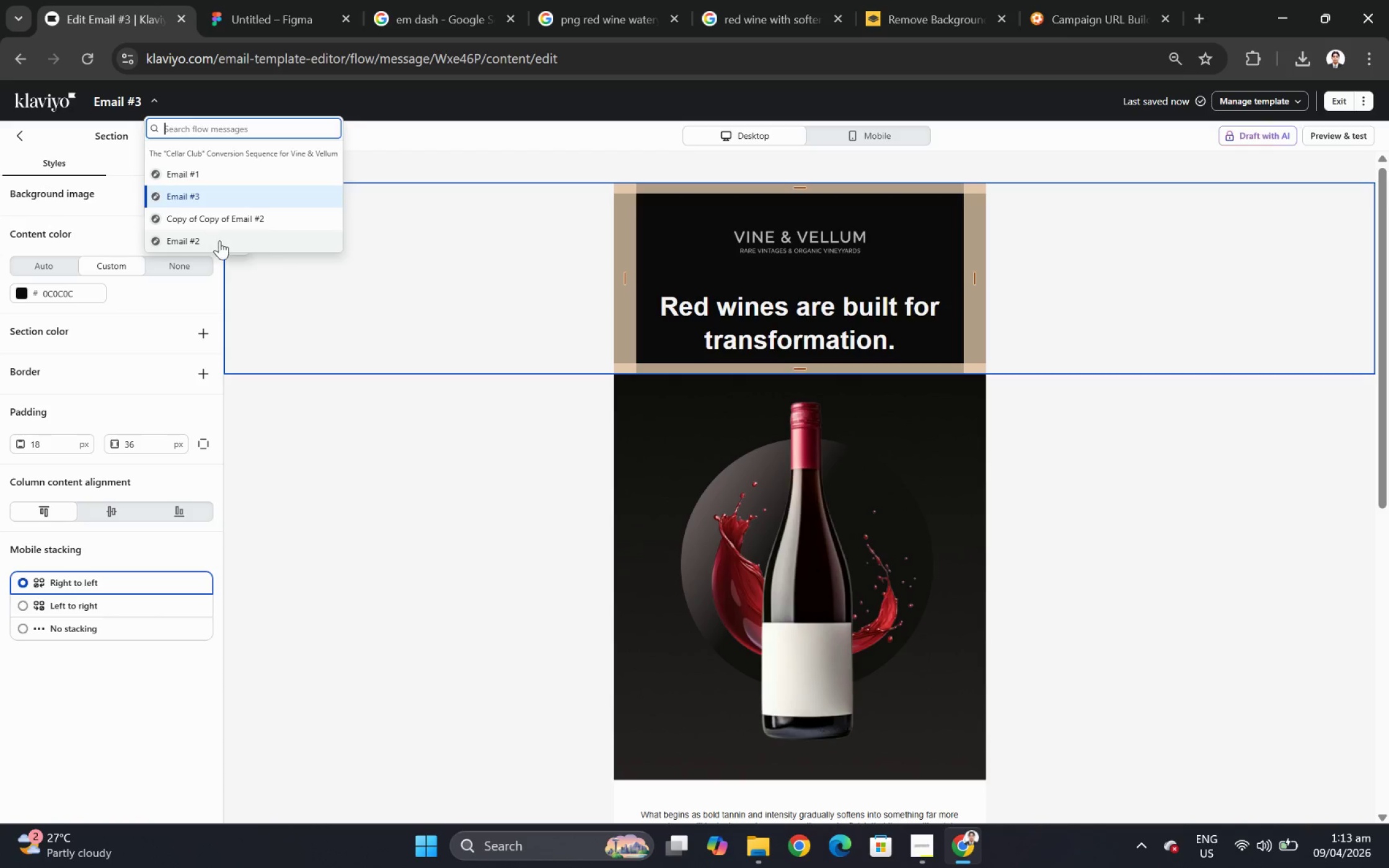 
left_click([219, 242])
 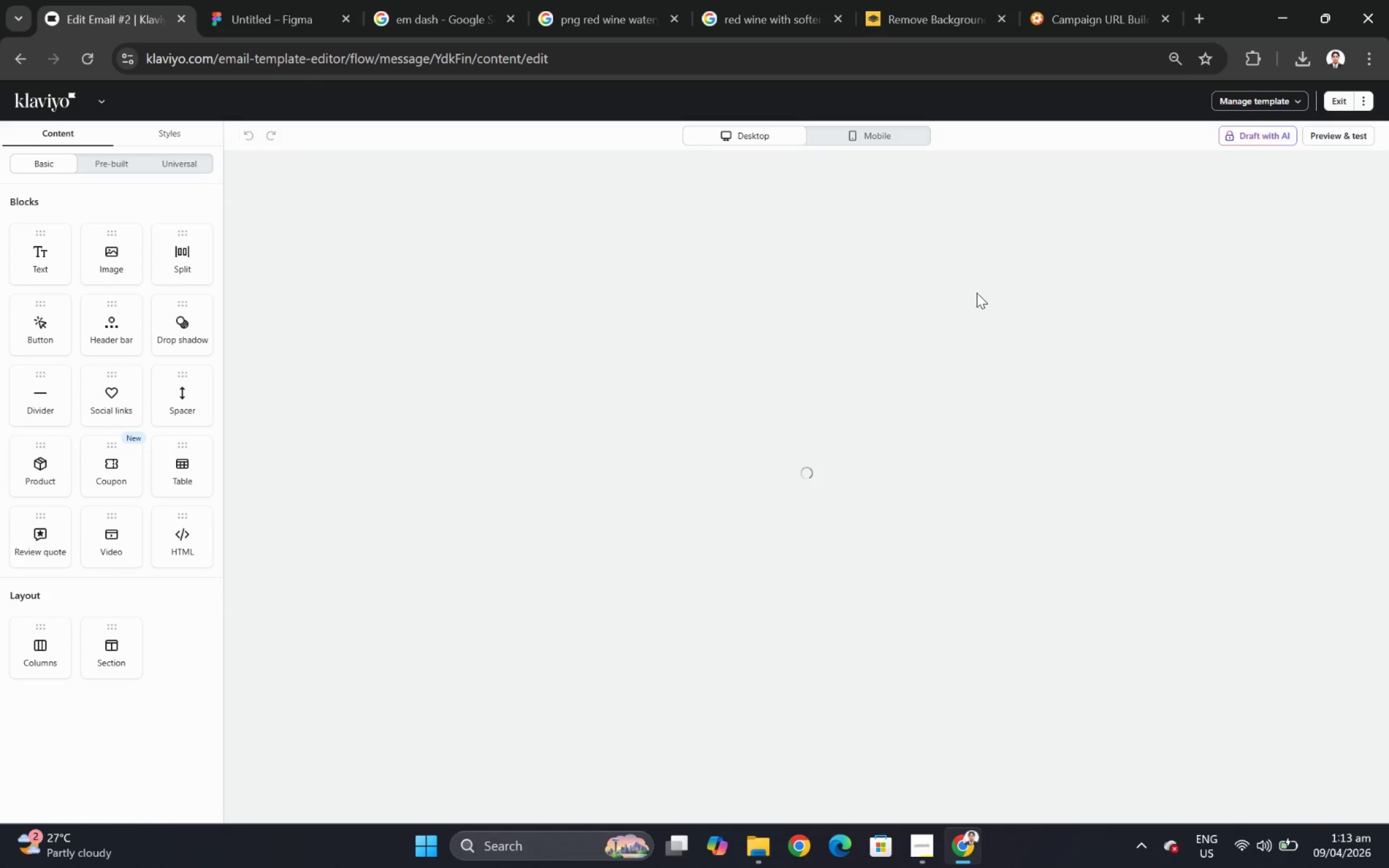 
wait(6.73)
 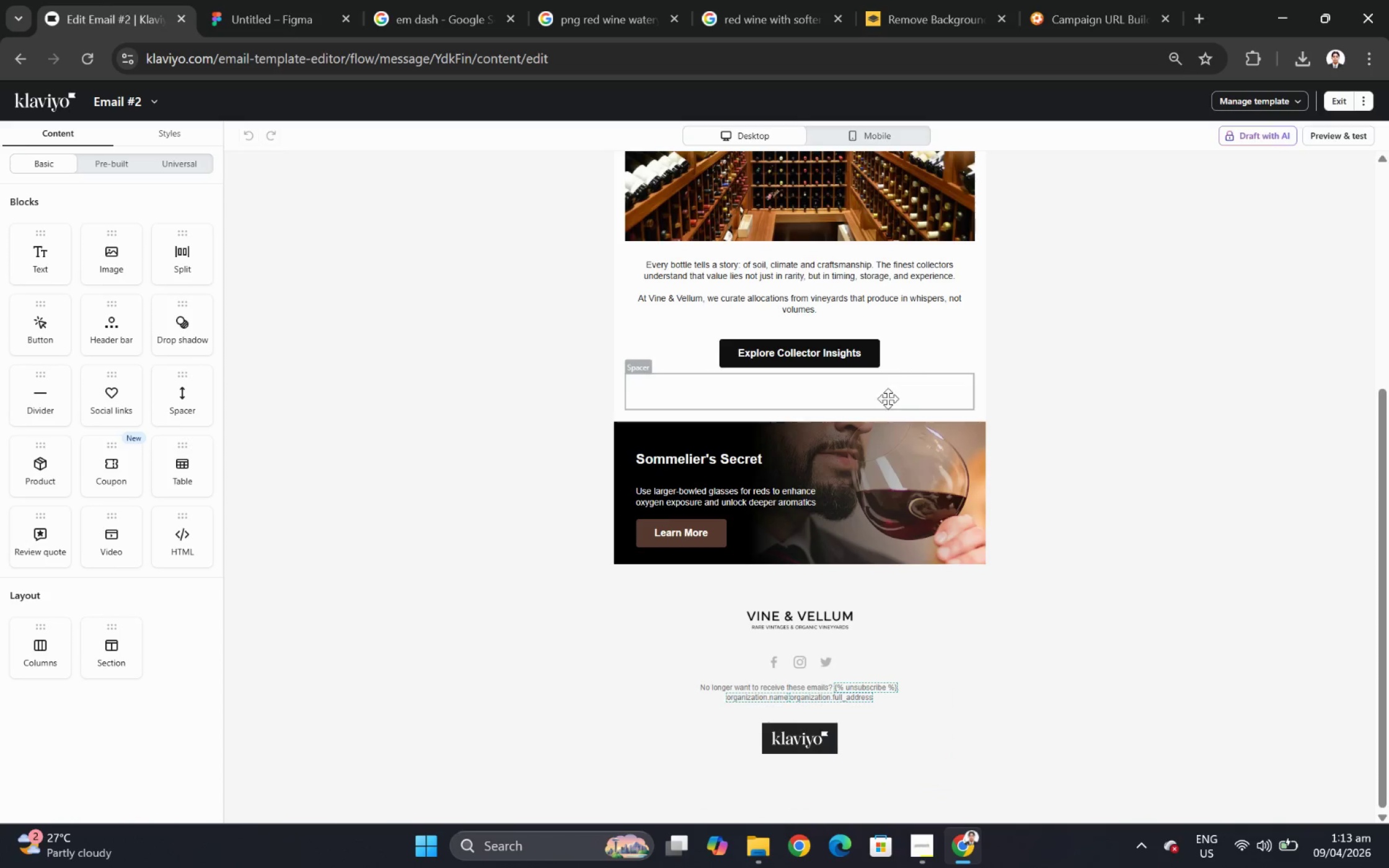 
left_click([832, 330])
 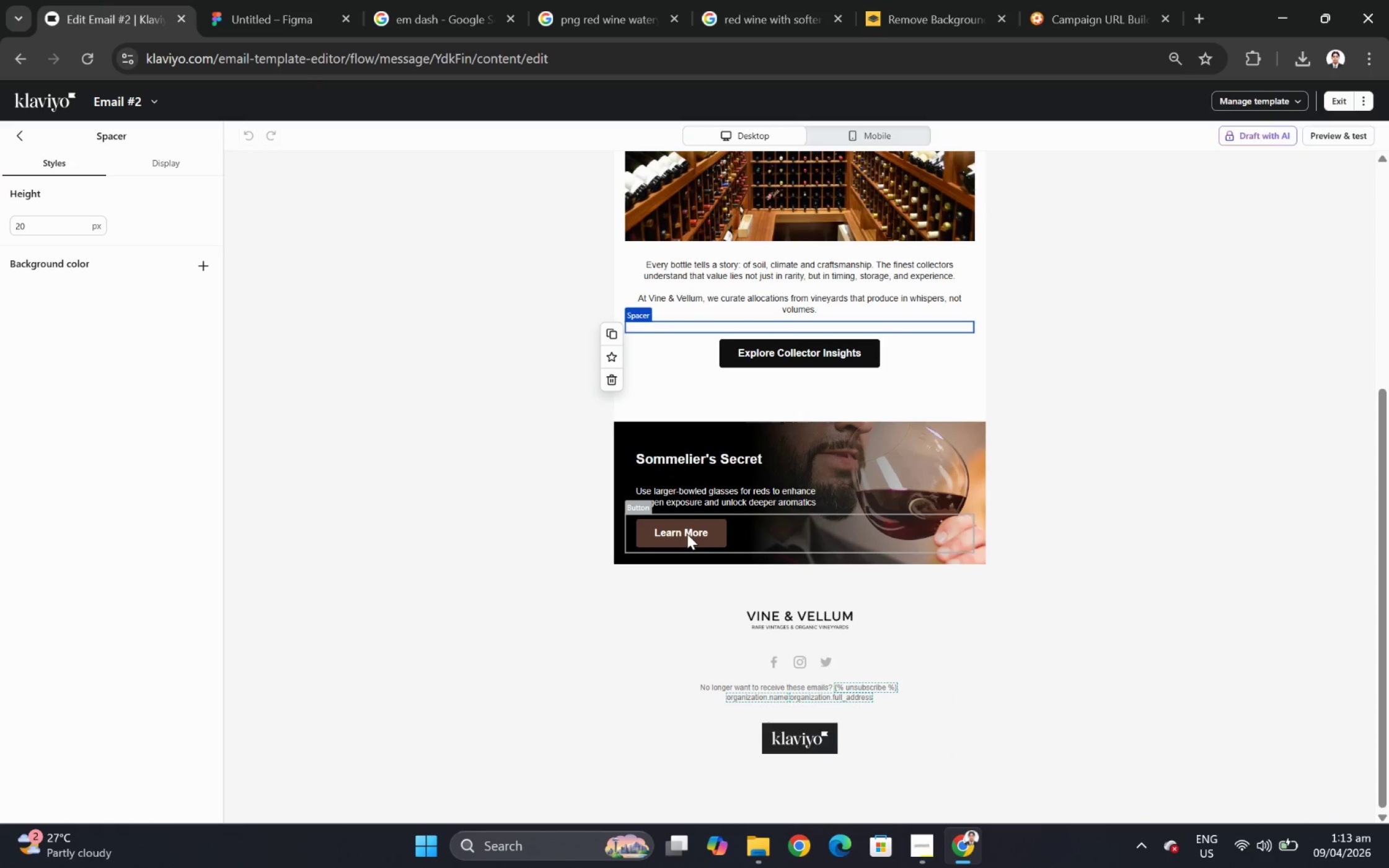 
left_click([687, 533])
 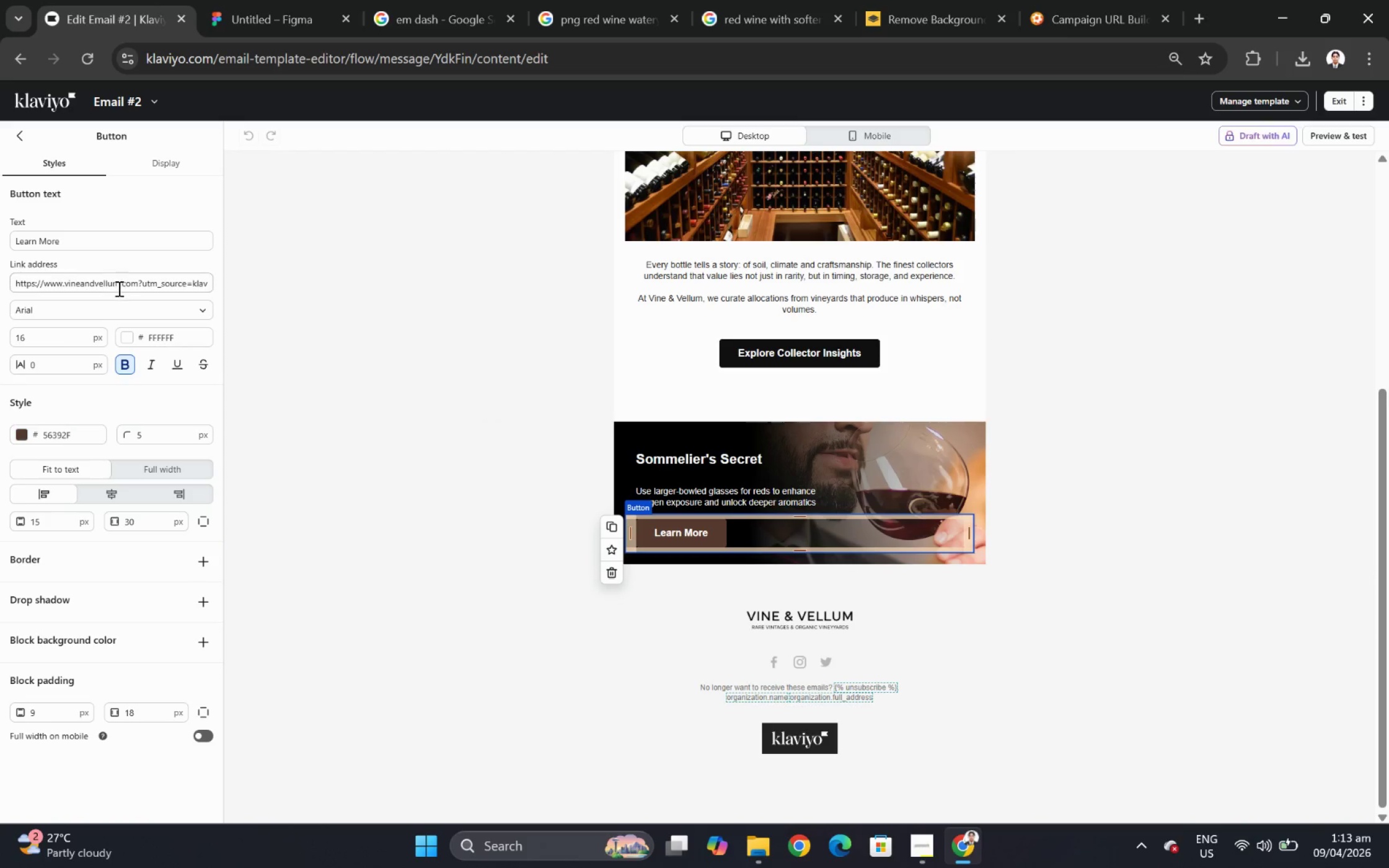 
scroll: coordinate [881, 397], scroll_direction: down, amount: 5.0
 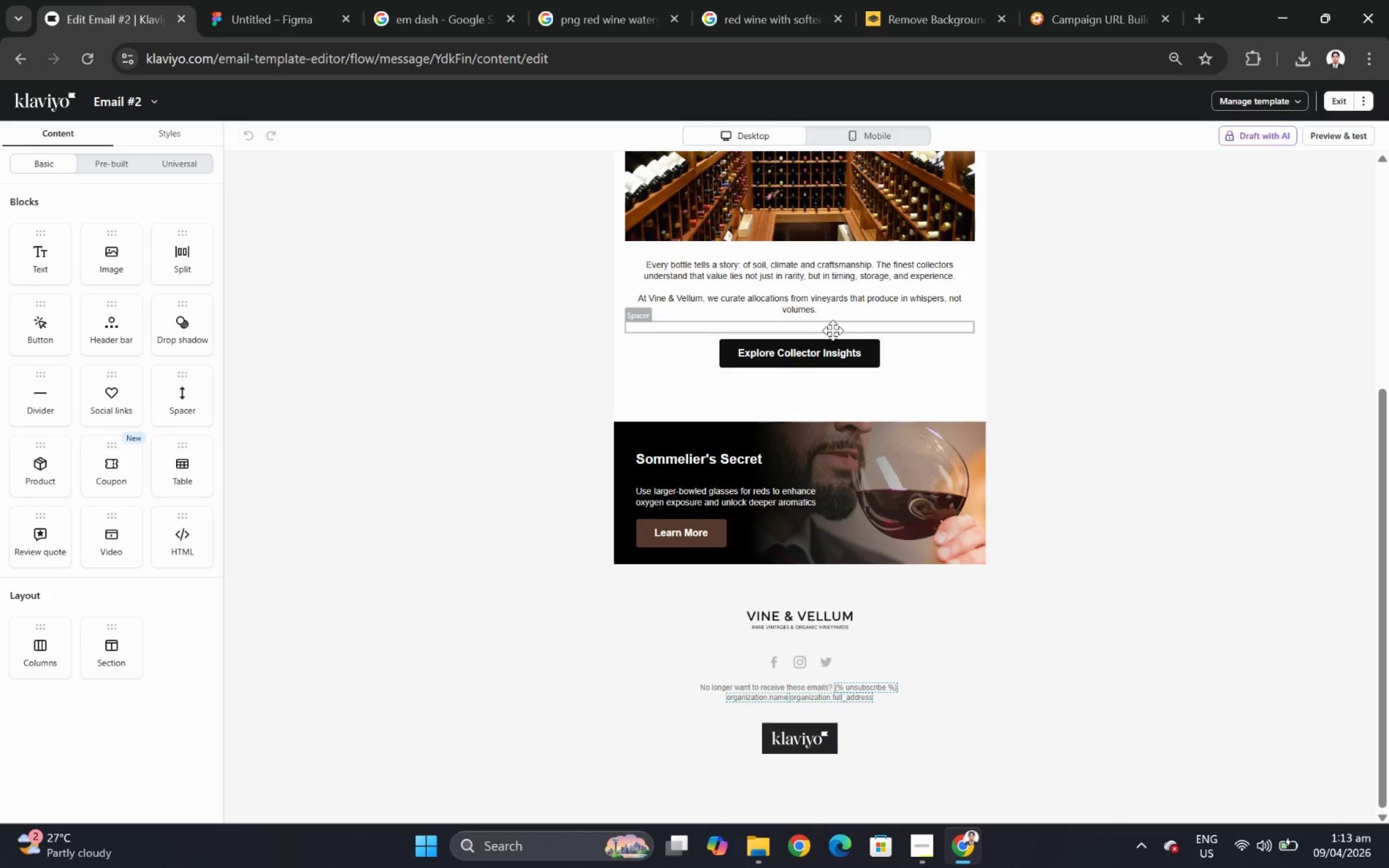 
left_click([121, 285])
 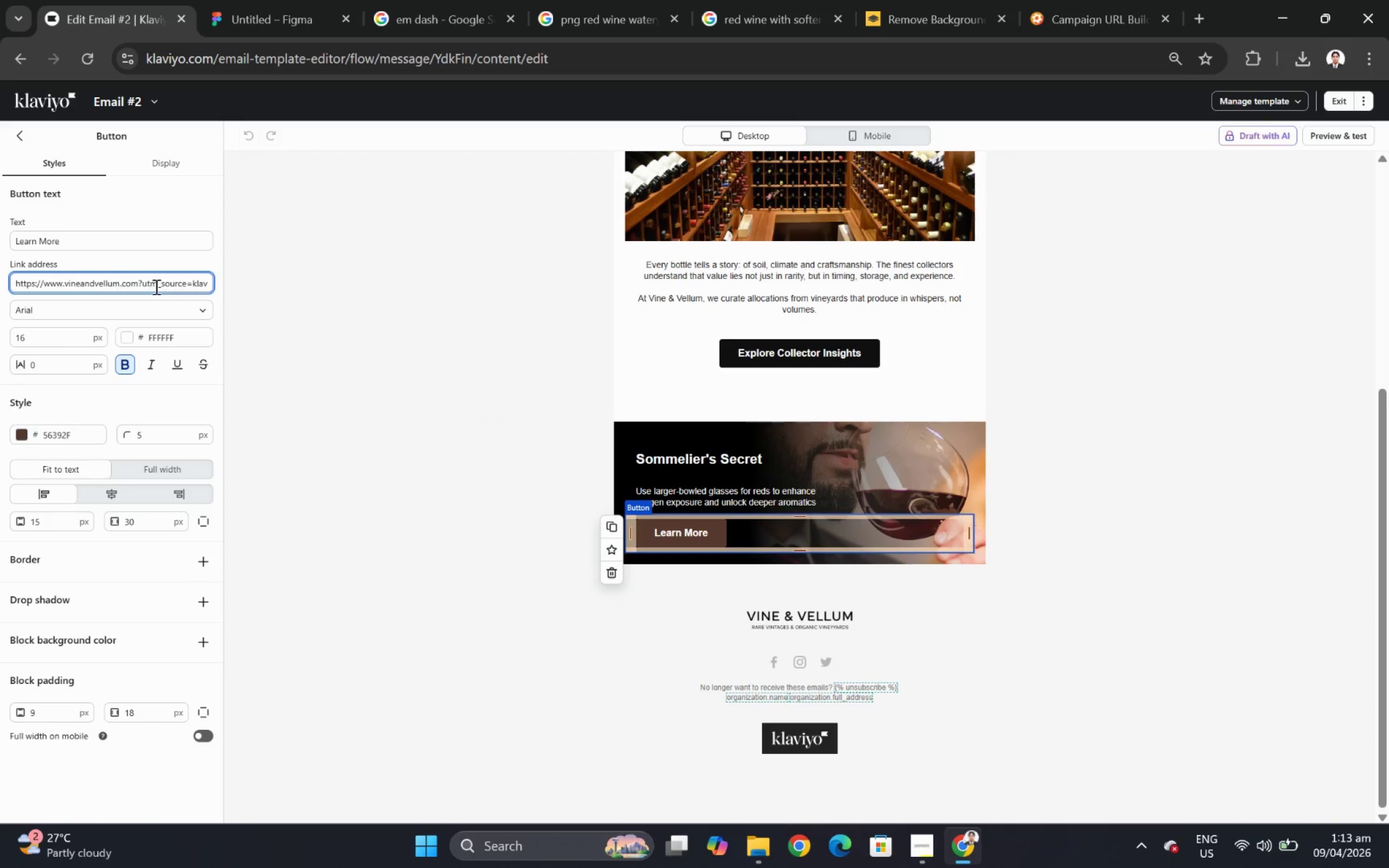 
left_click_drag(start_coordinate=[155, 284], to_coordinate=[249, 287])
 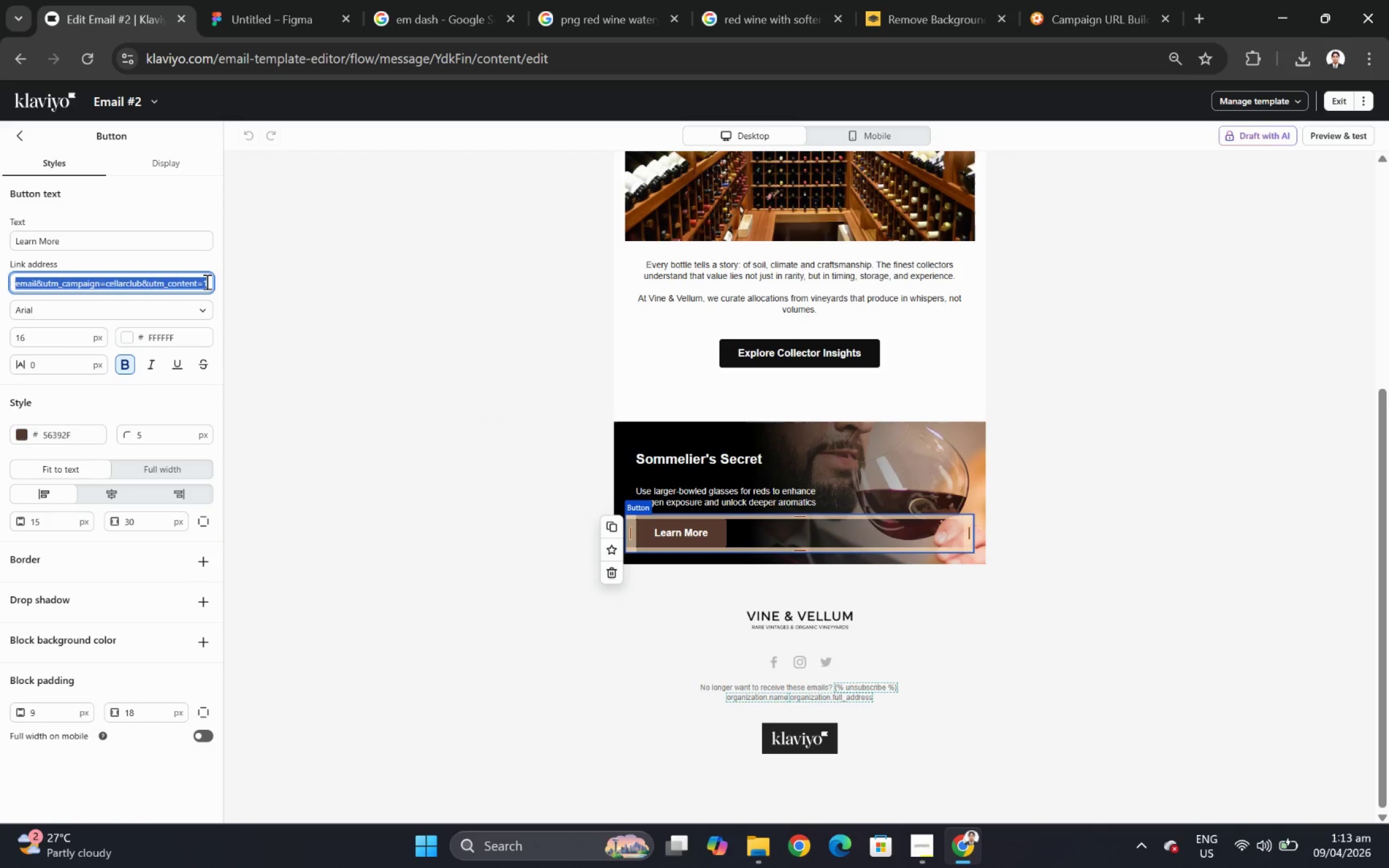 
left_click([206, 281])
 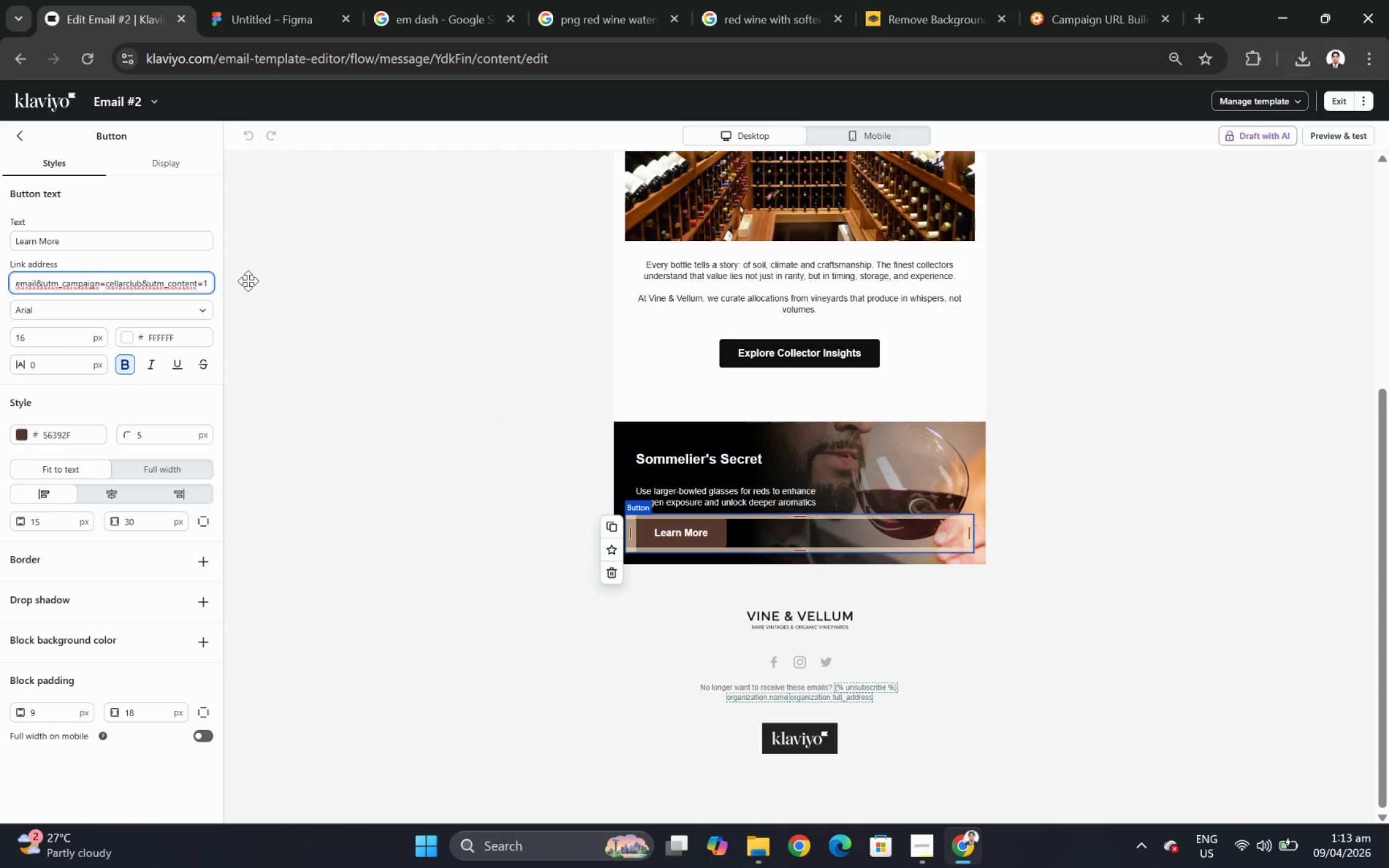 
key(Backspace)
 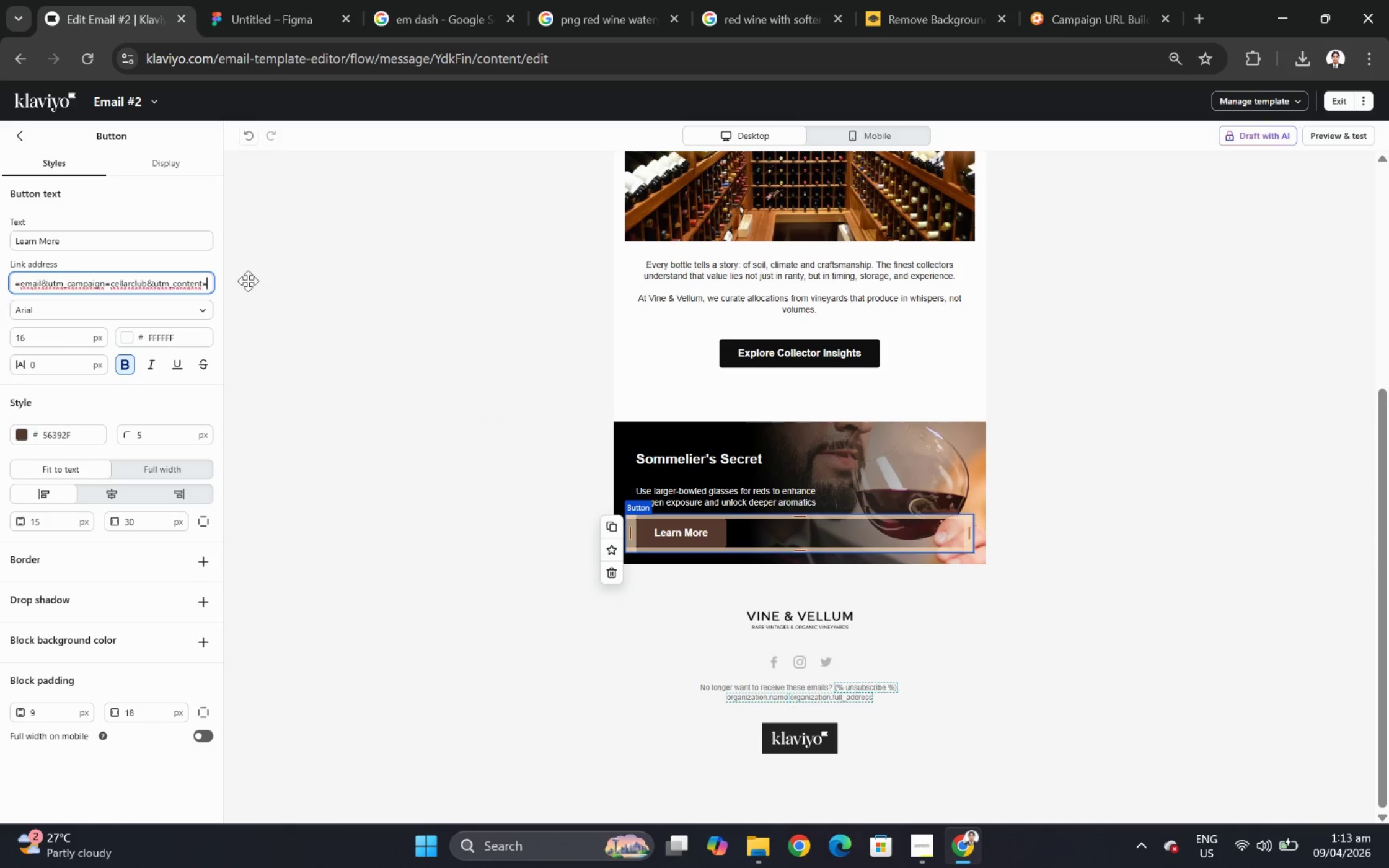 
key(2)
 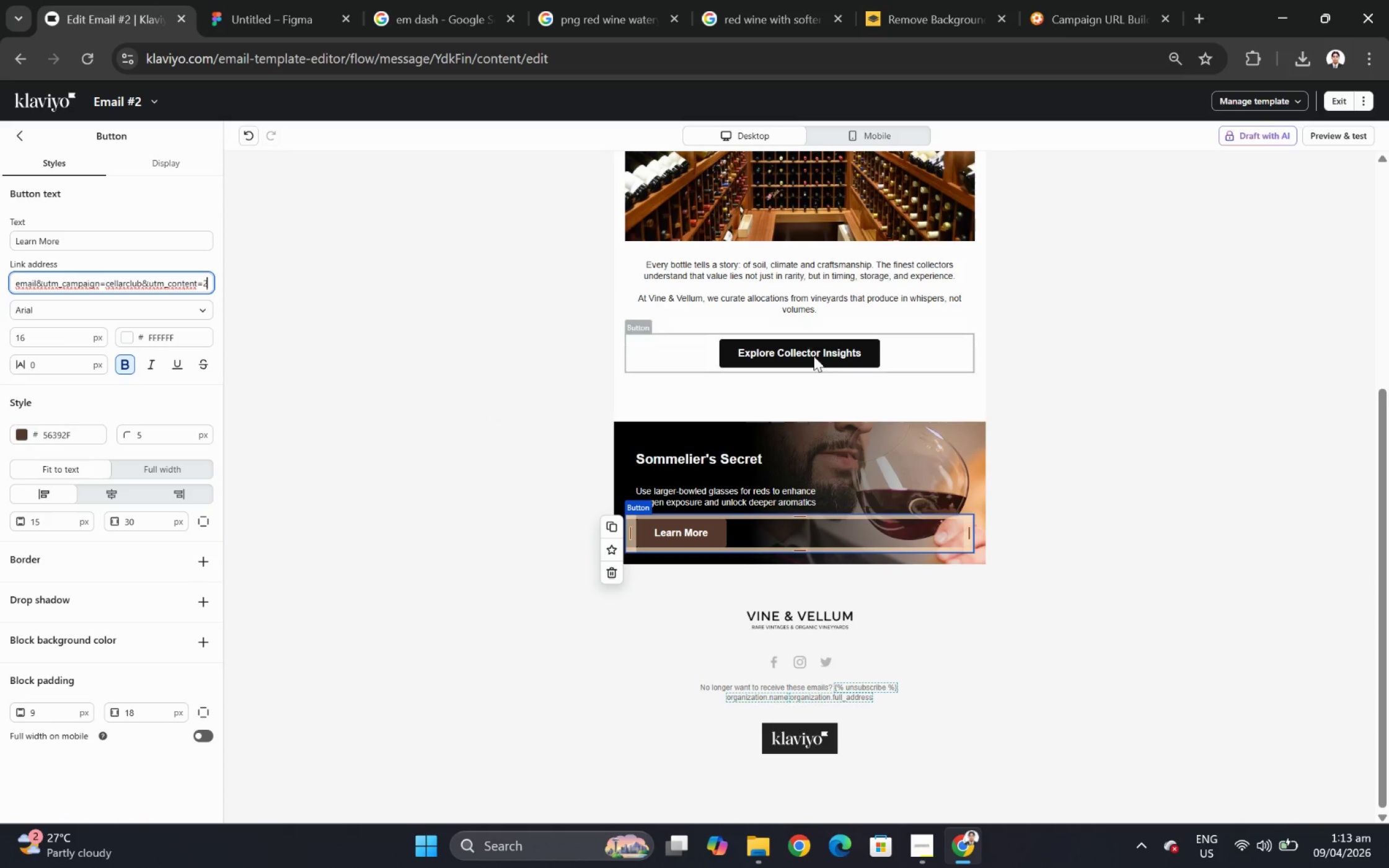 
left_click([814, 364])
 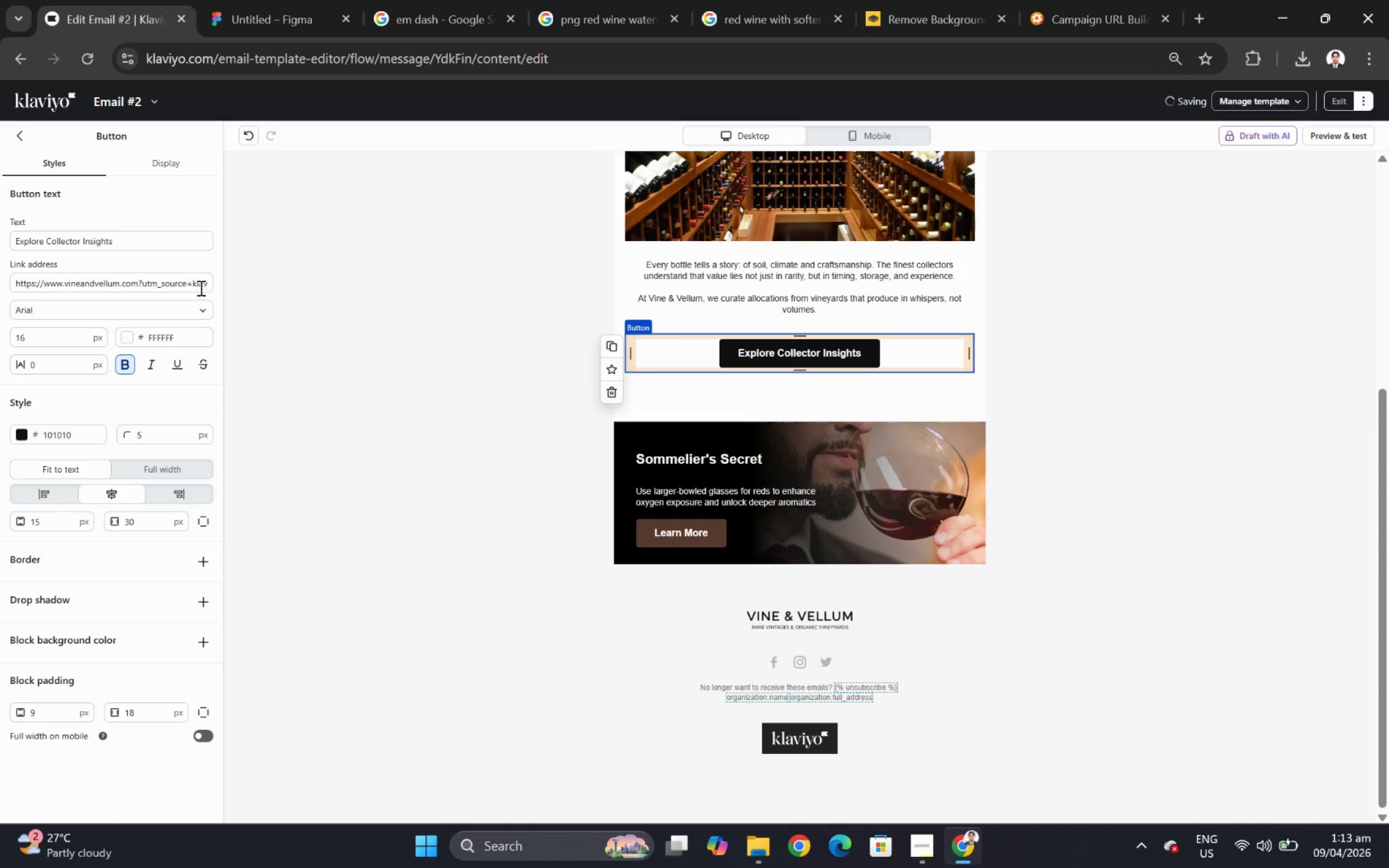 
left_click([195, 280])
 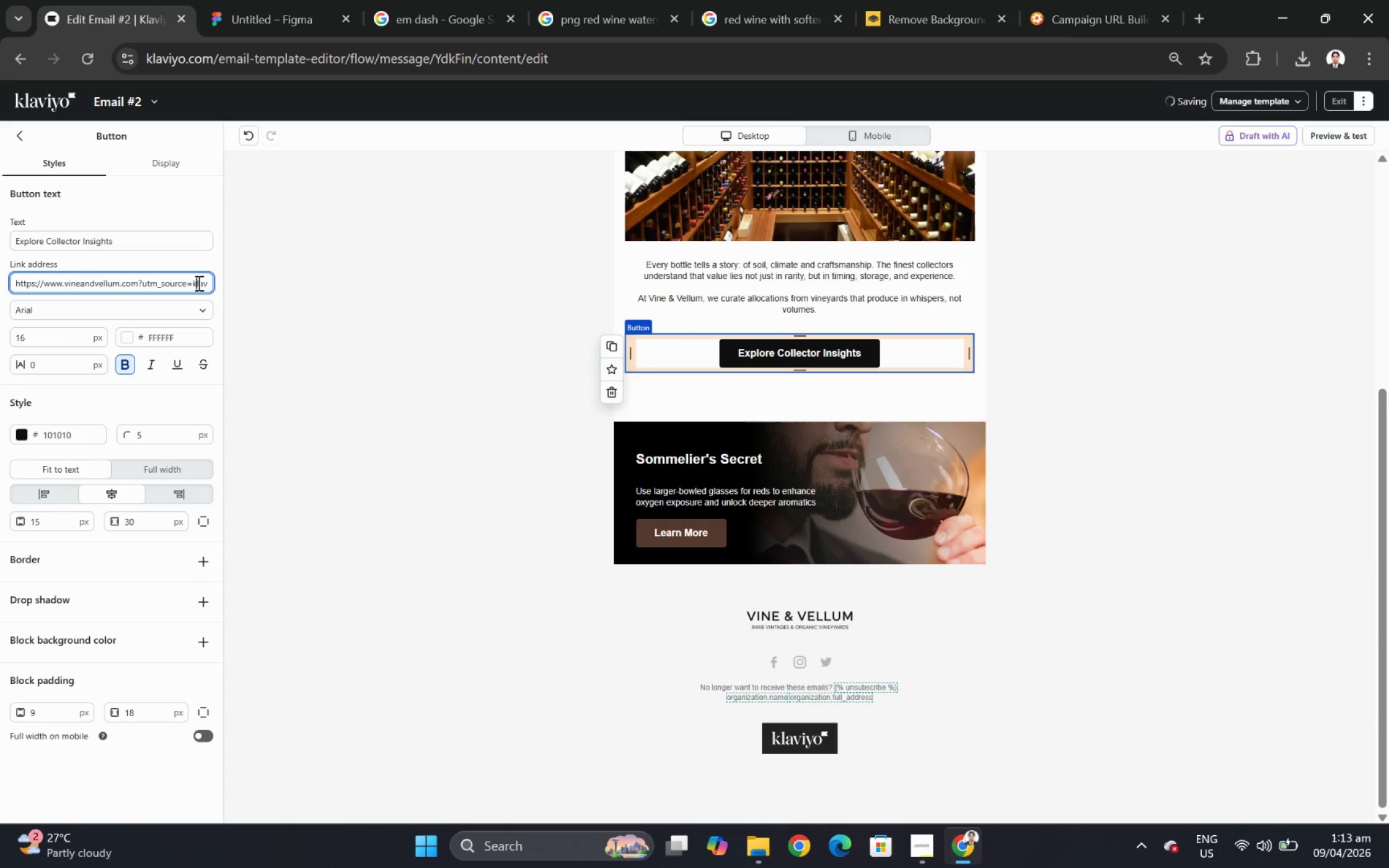 
left_click_drag(start_coordinate=[198, 283], to_coordinate=[224, 283])
 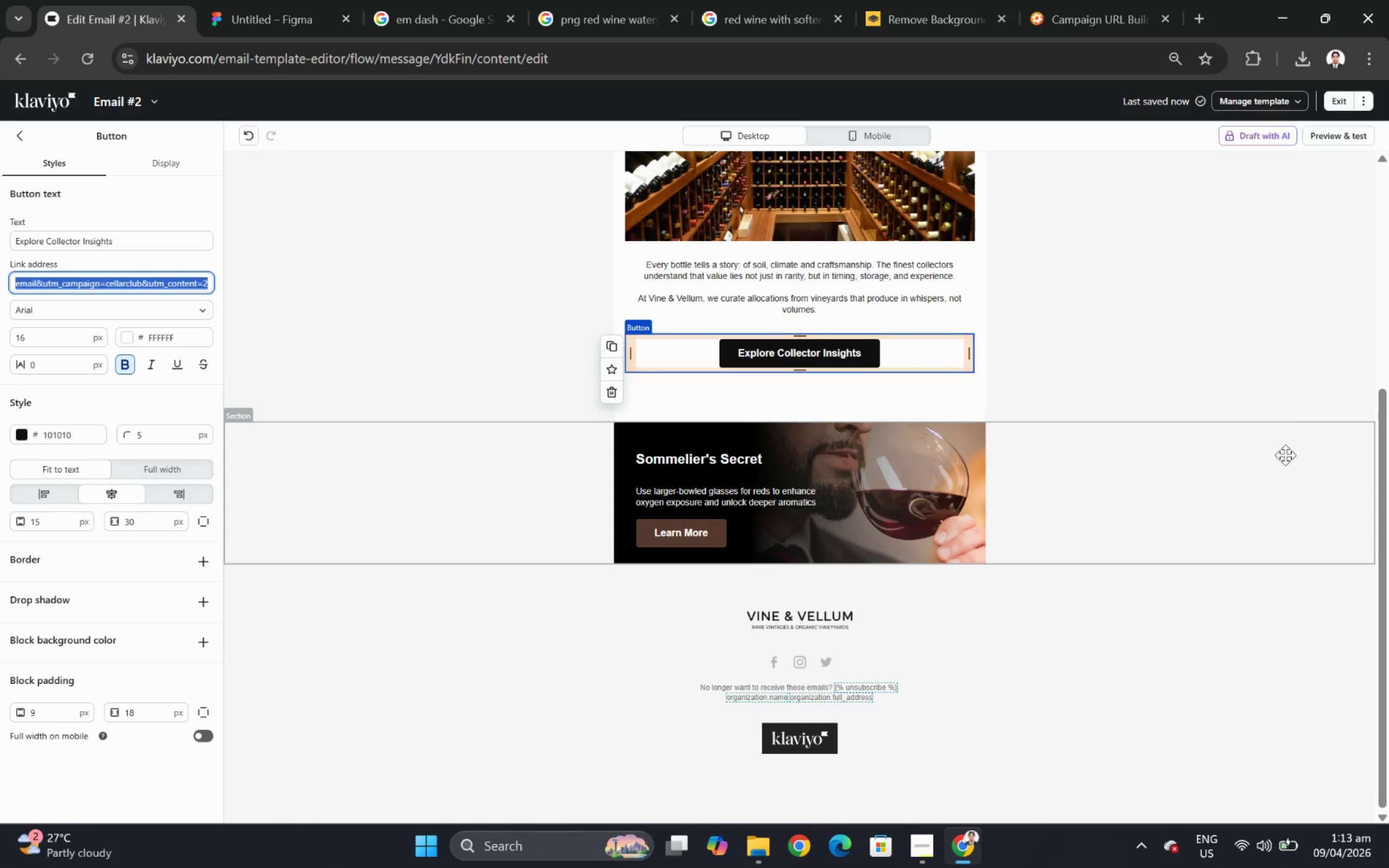 
left_click([1299, 462])
 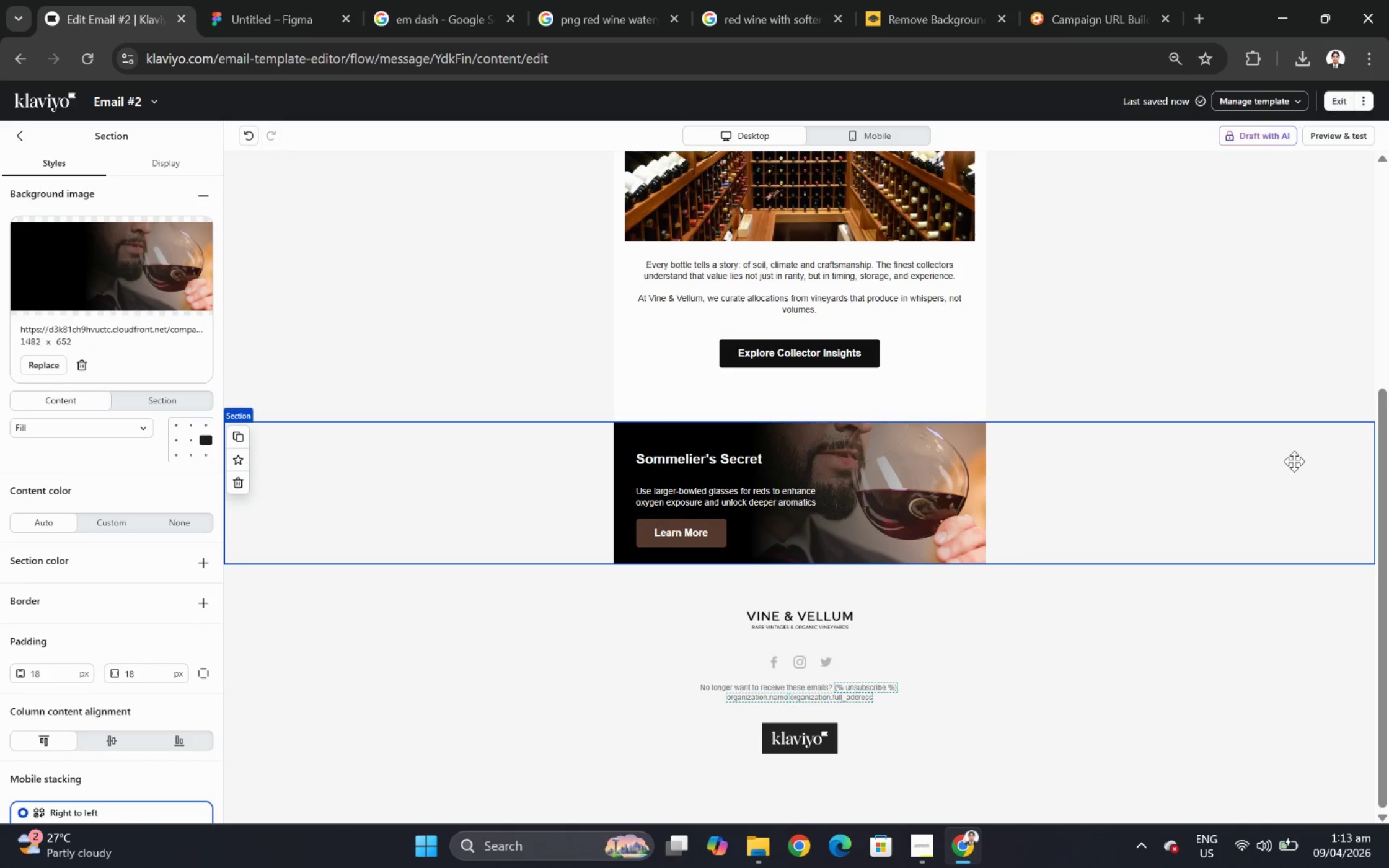 
scroll: coordinate [1294, 461], scroll_direction: up, amount: 5.0
 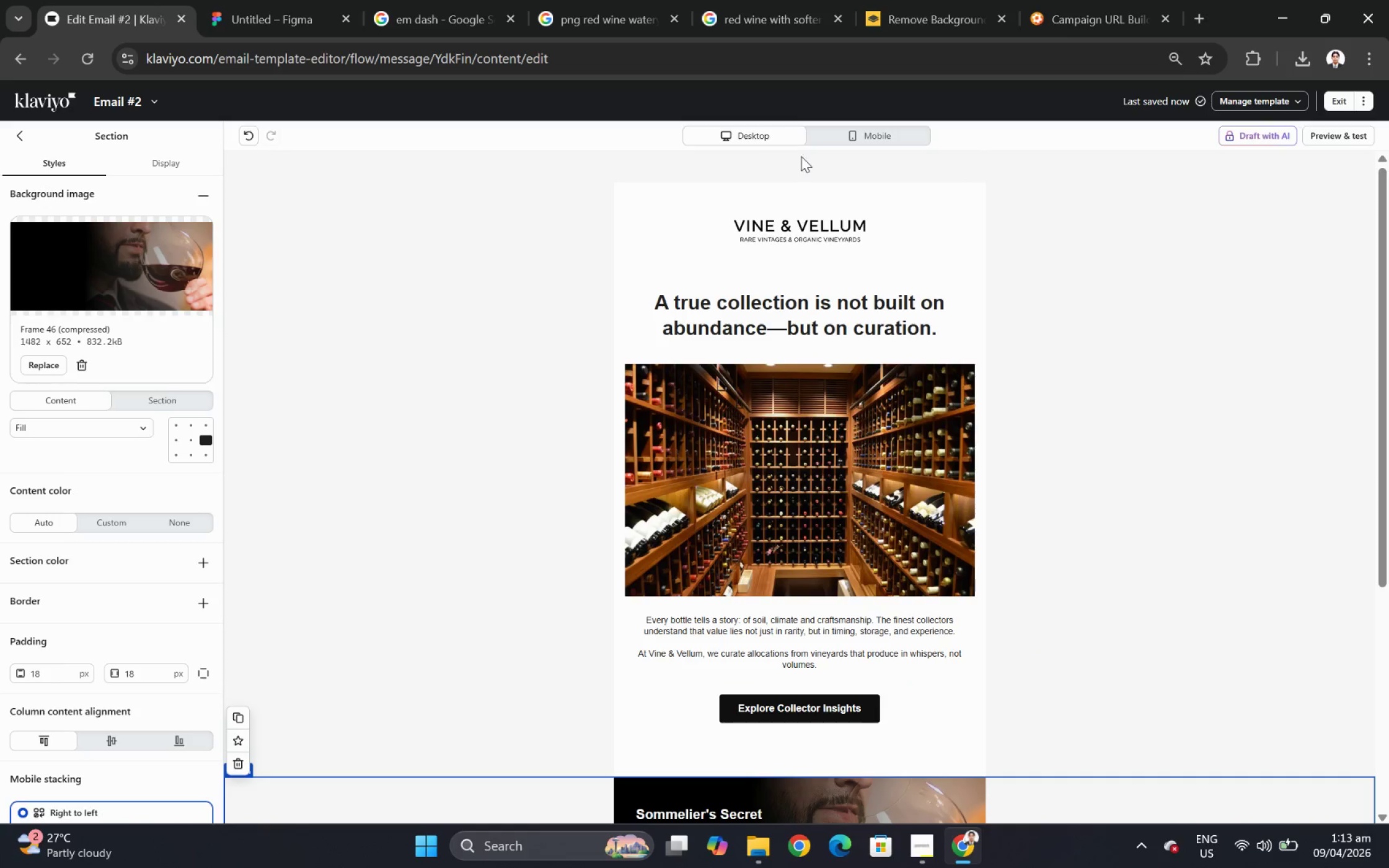 
left_click([778, 139])
 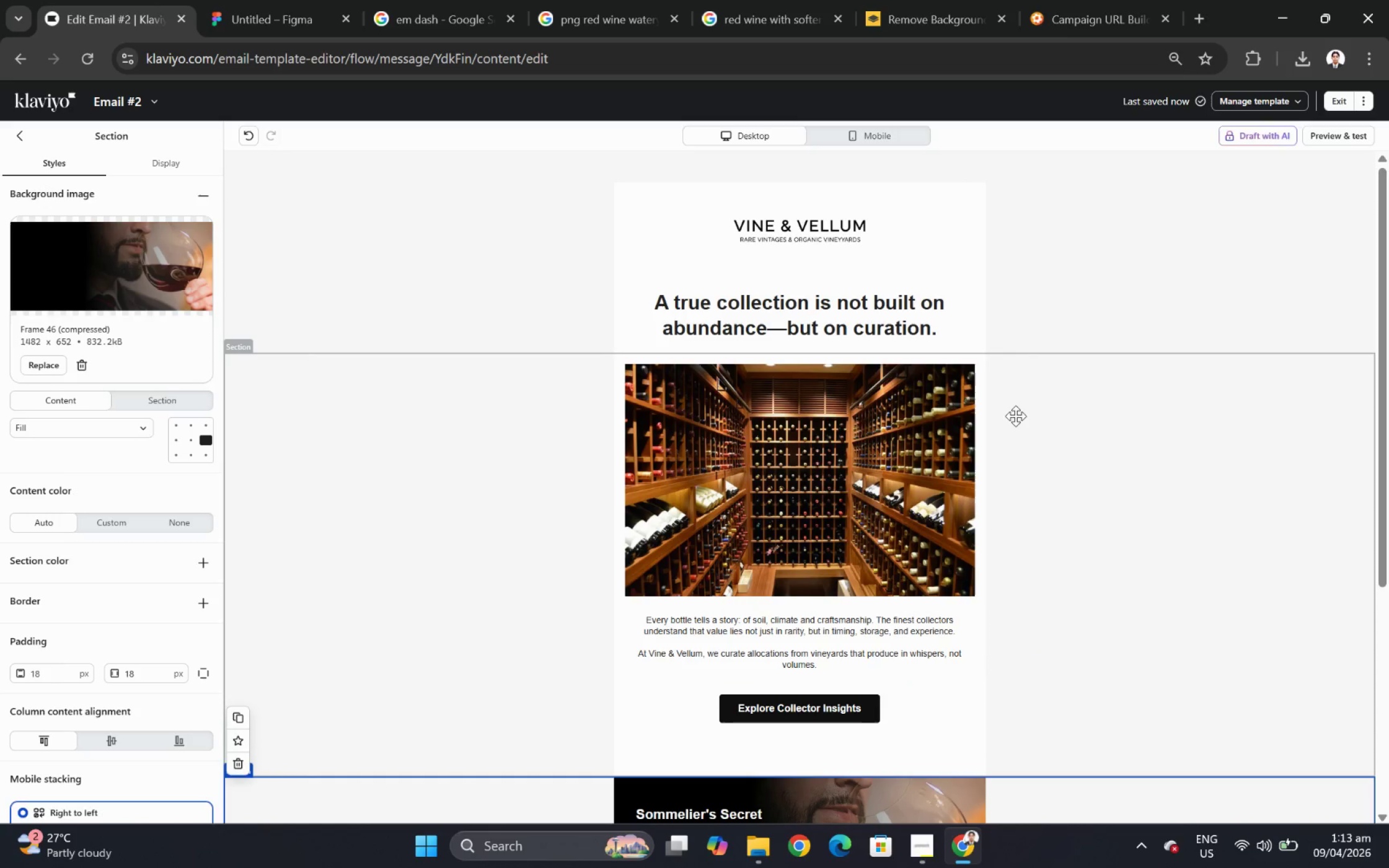 
scroll: coordinate [1072, 467], scroll_direction: none, amount: 0.0
 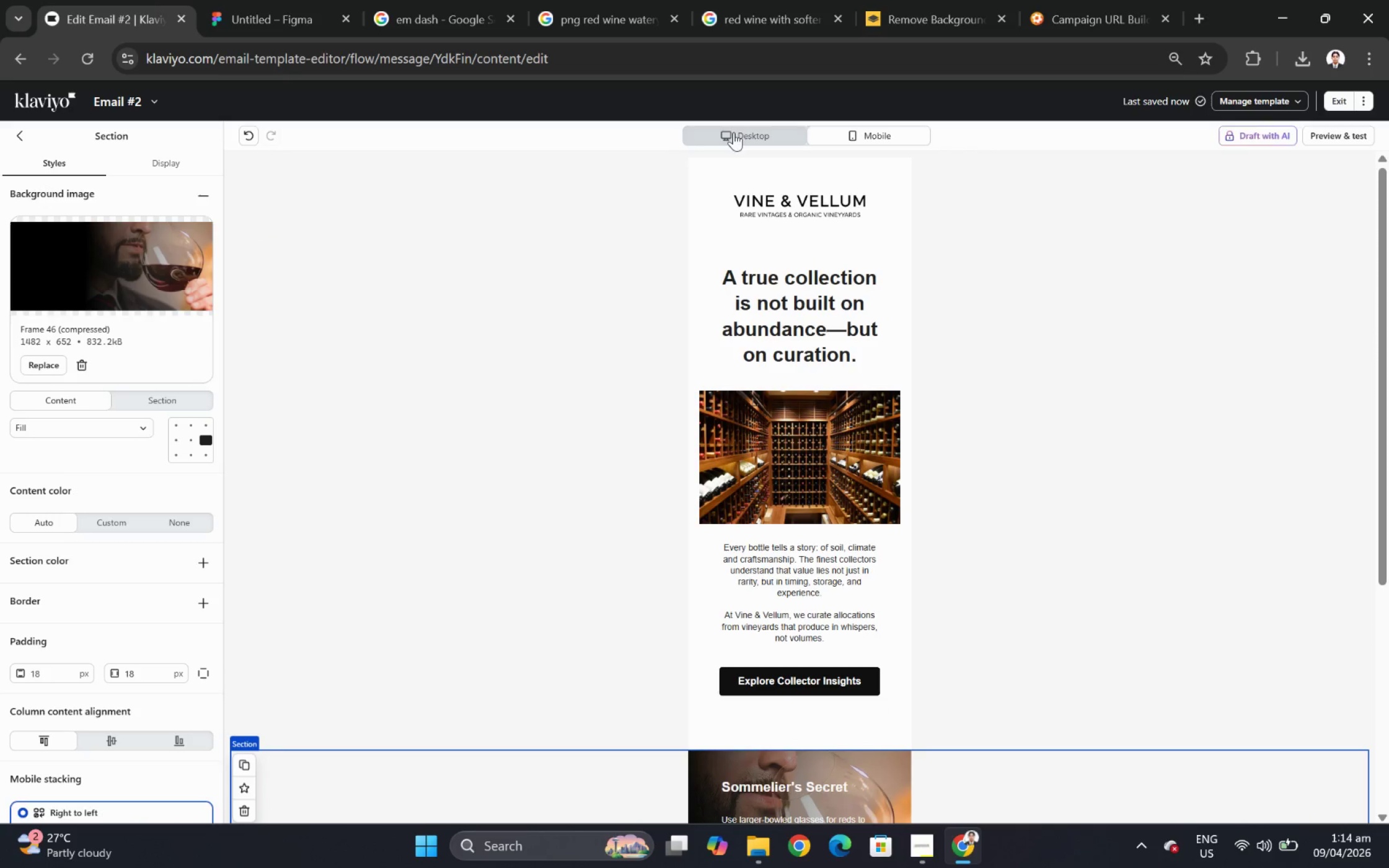 
left_click([763, 133])
 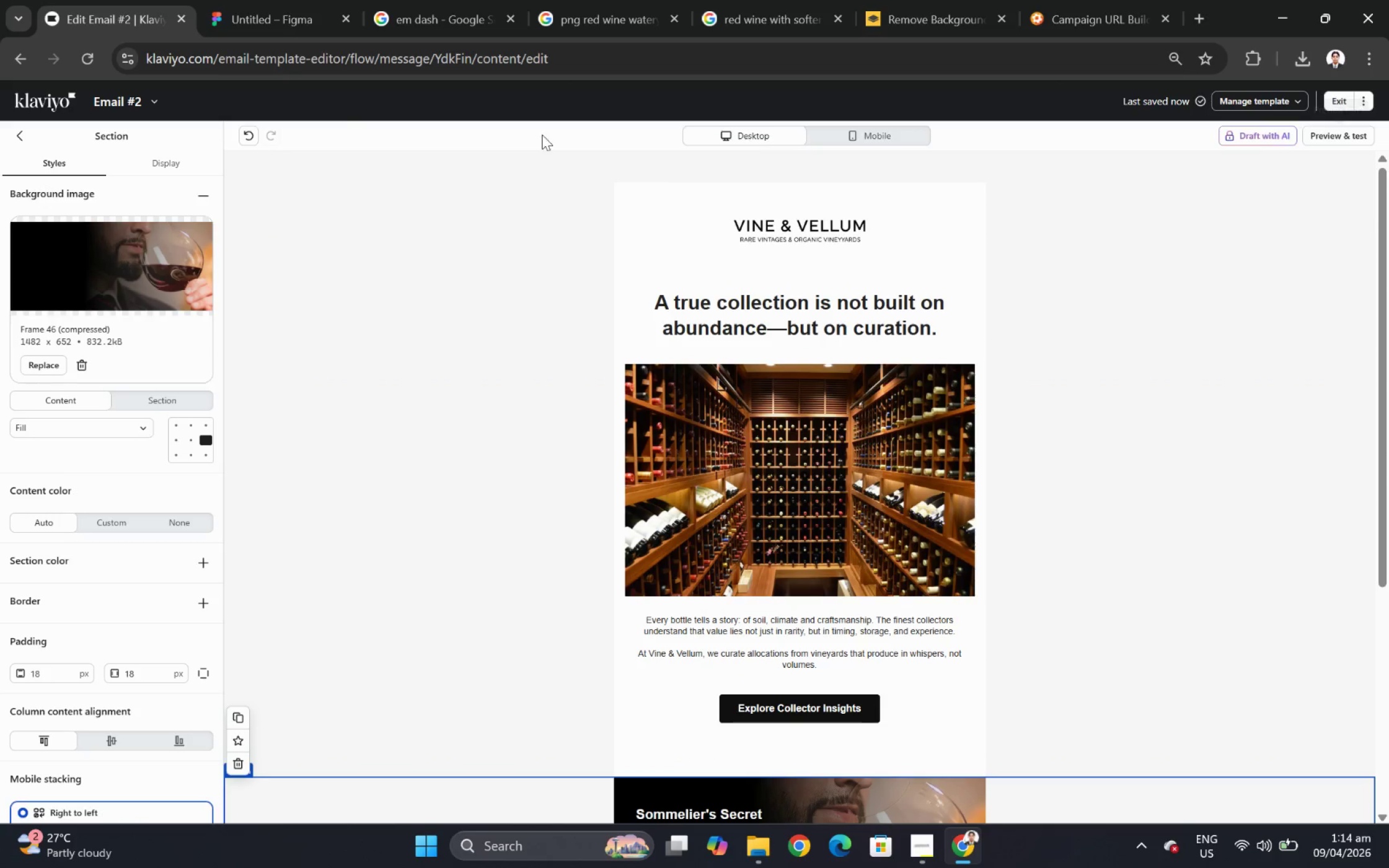 
scroll: coordinate [888, 384], scroll_direction: down, amount: 4.0
 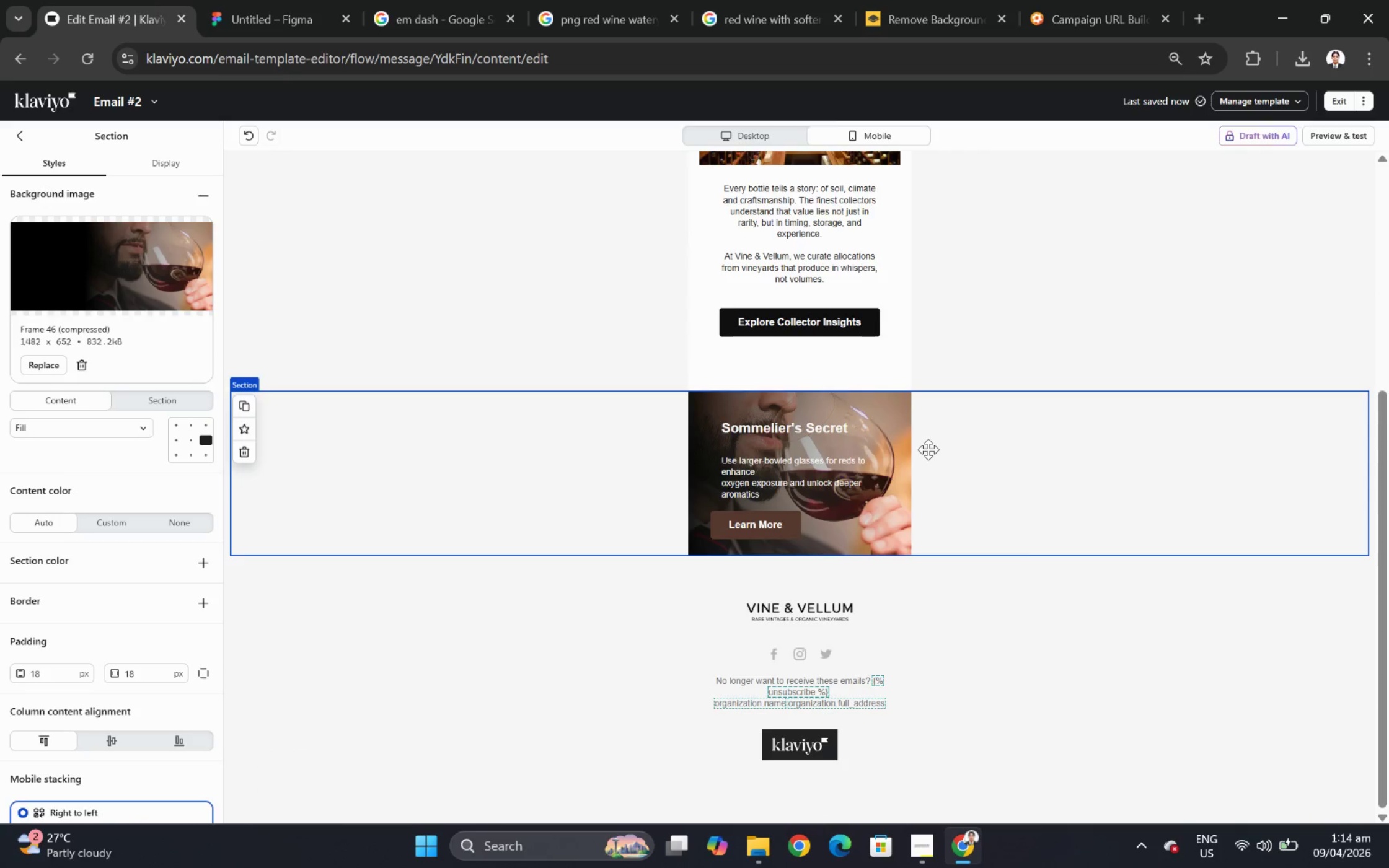 
scroll: coordinate [932, 457], scroll_direction: up, amount: 5.0
 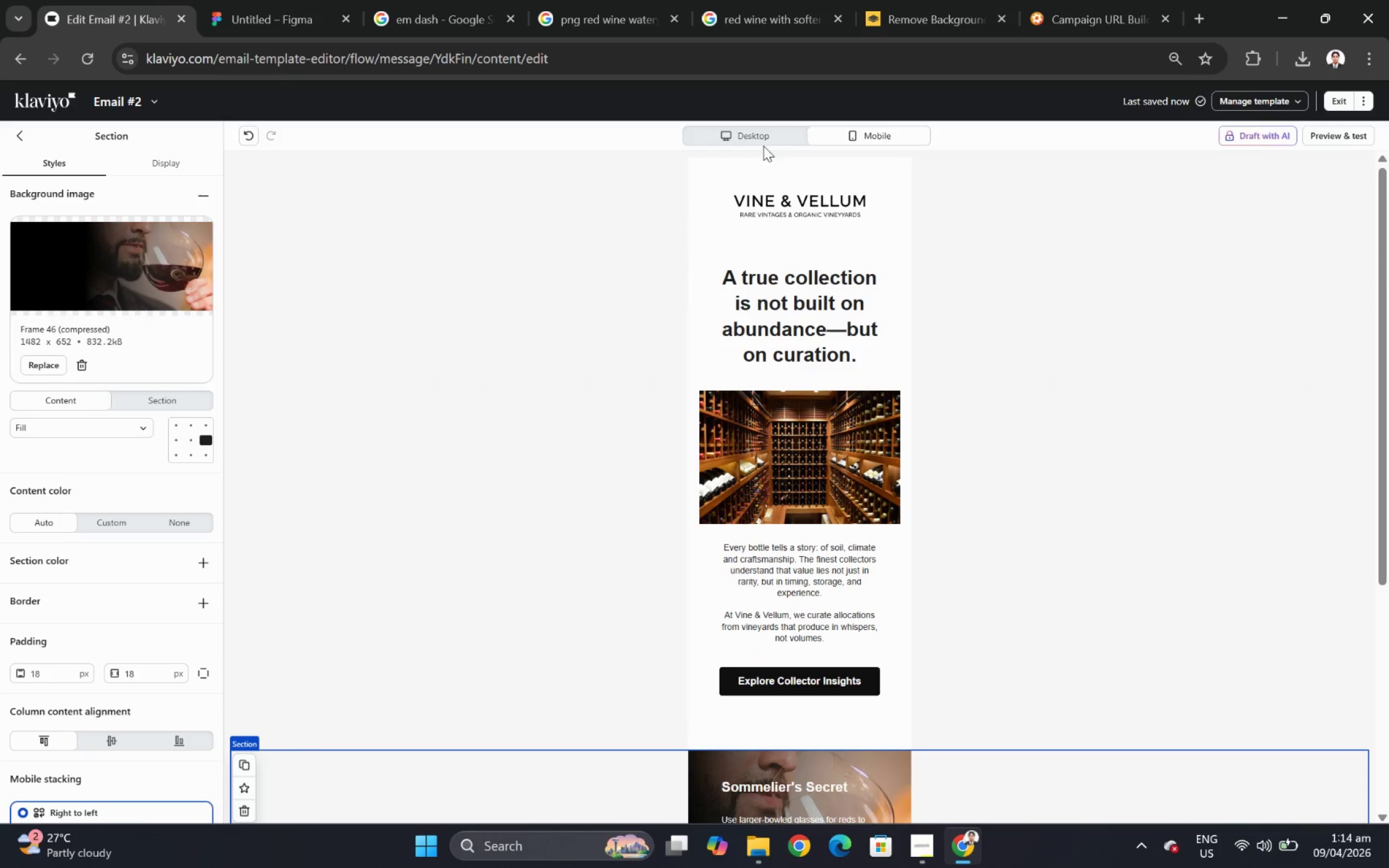 
left_click([154, 102])
 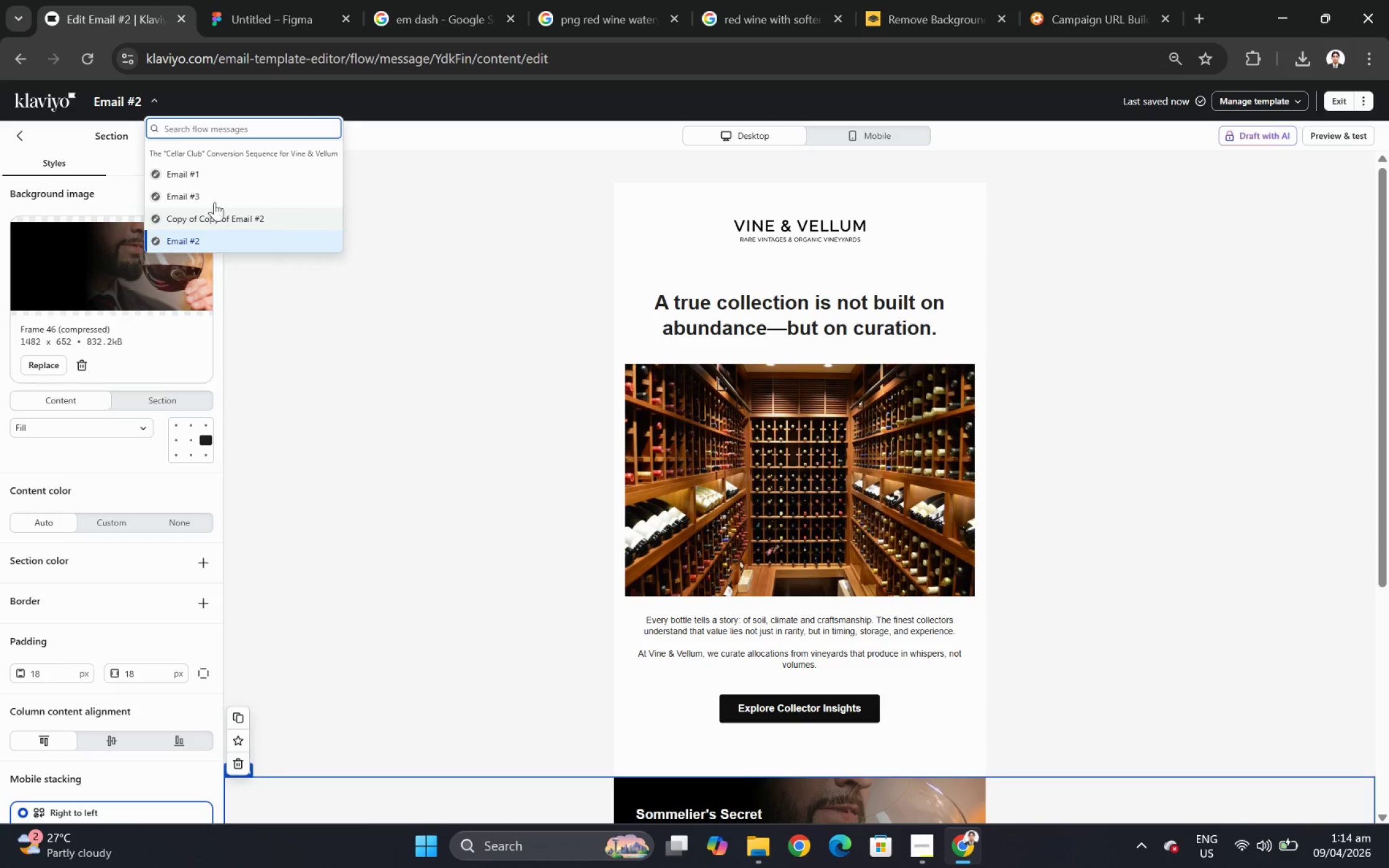 
left_click([214, 196])
 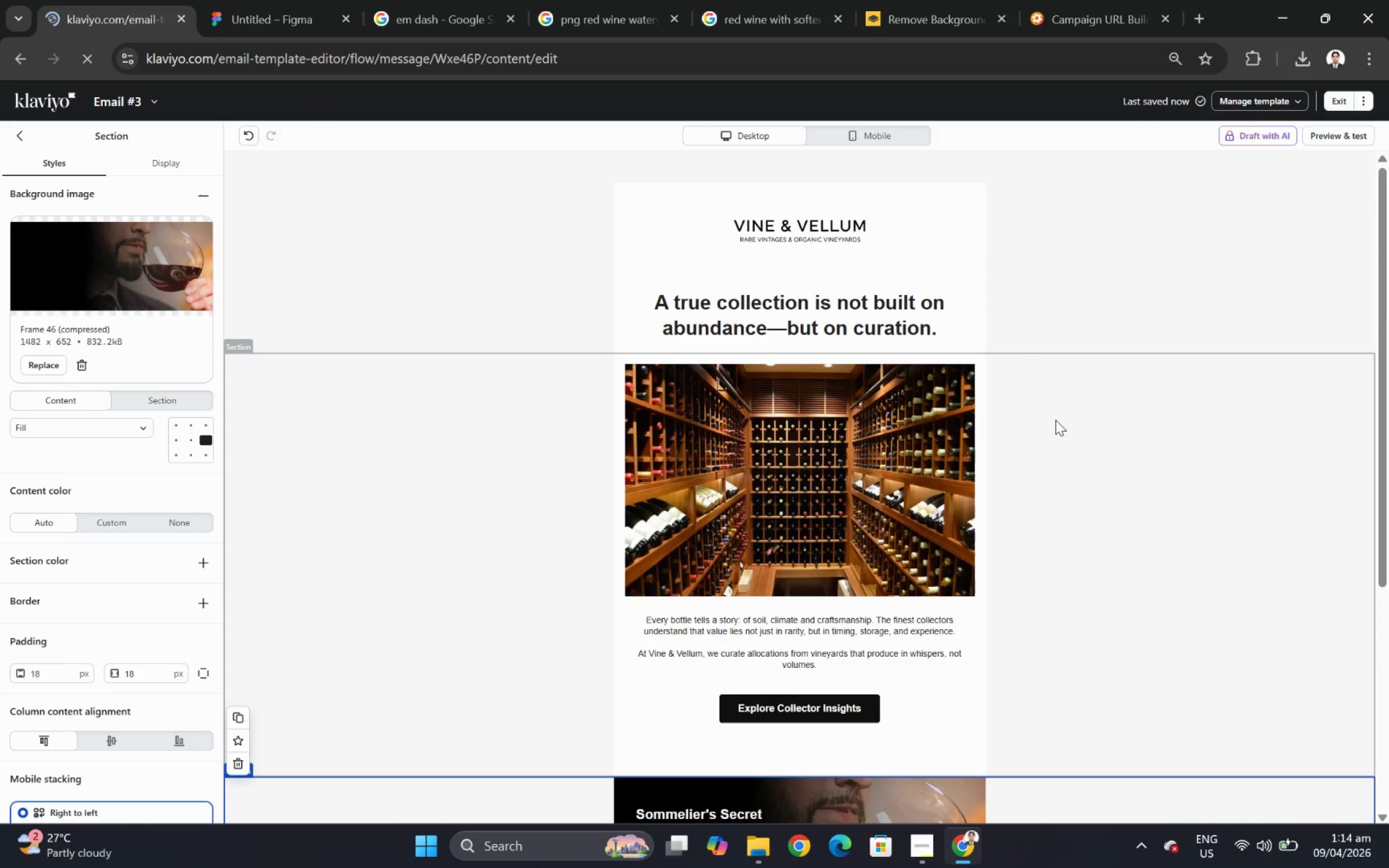 
wait(8.62)
 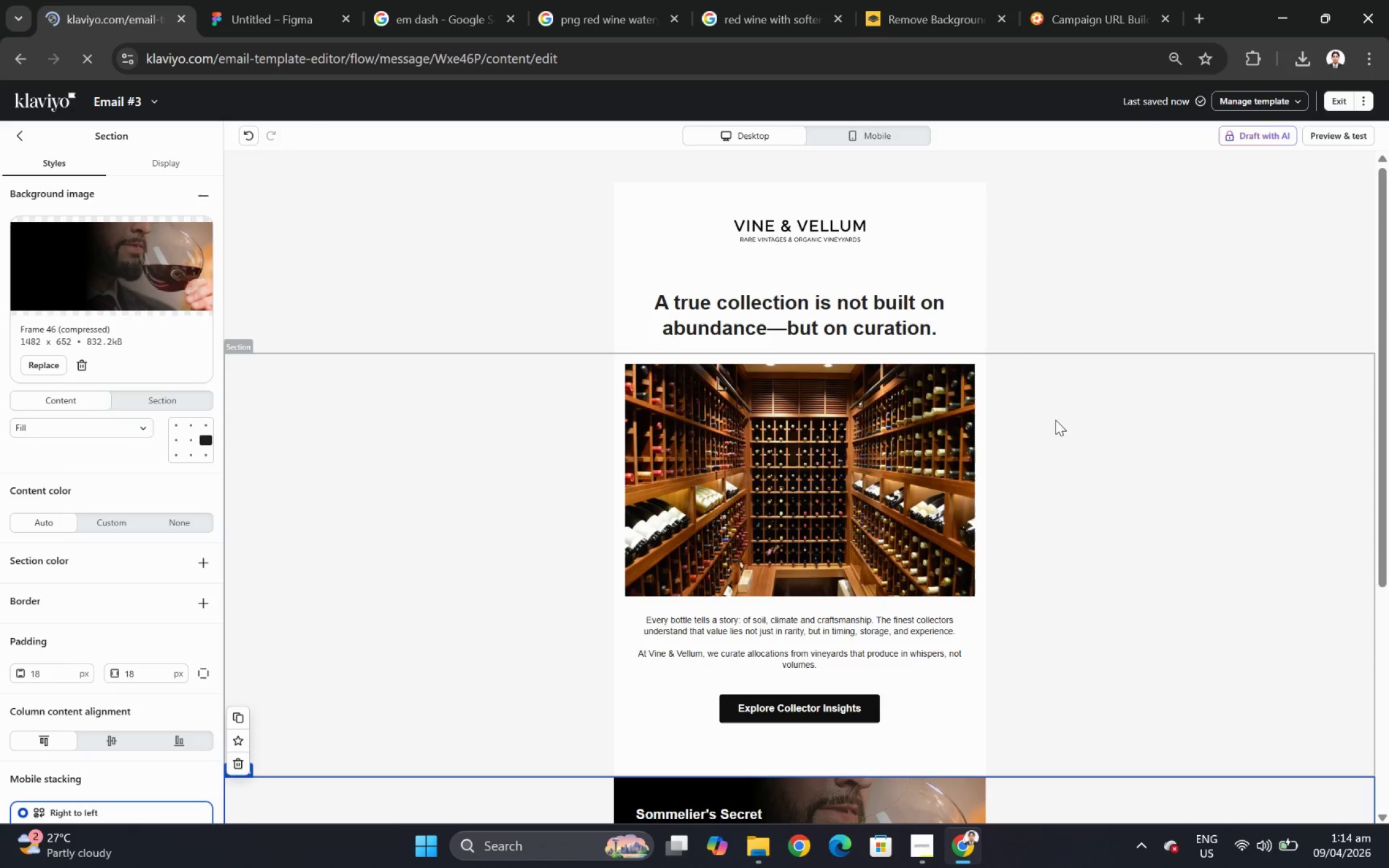 
scroll: coordinate [1120, 483], scroll_direction: down, amount: 8.0
 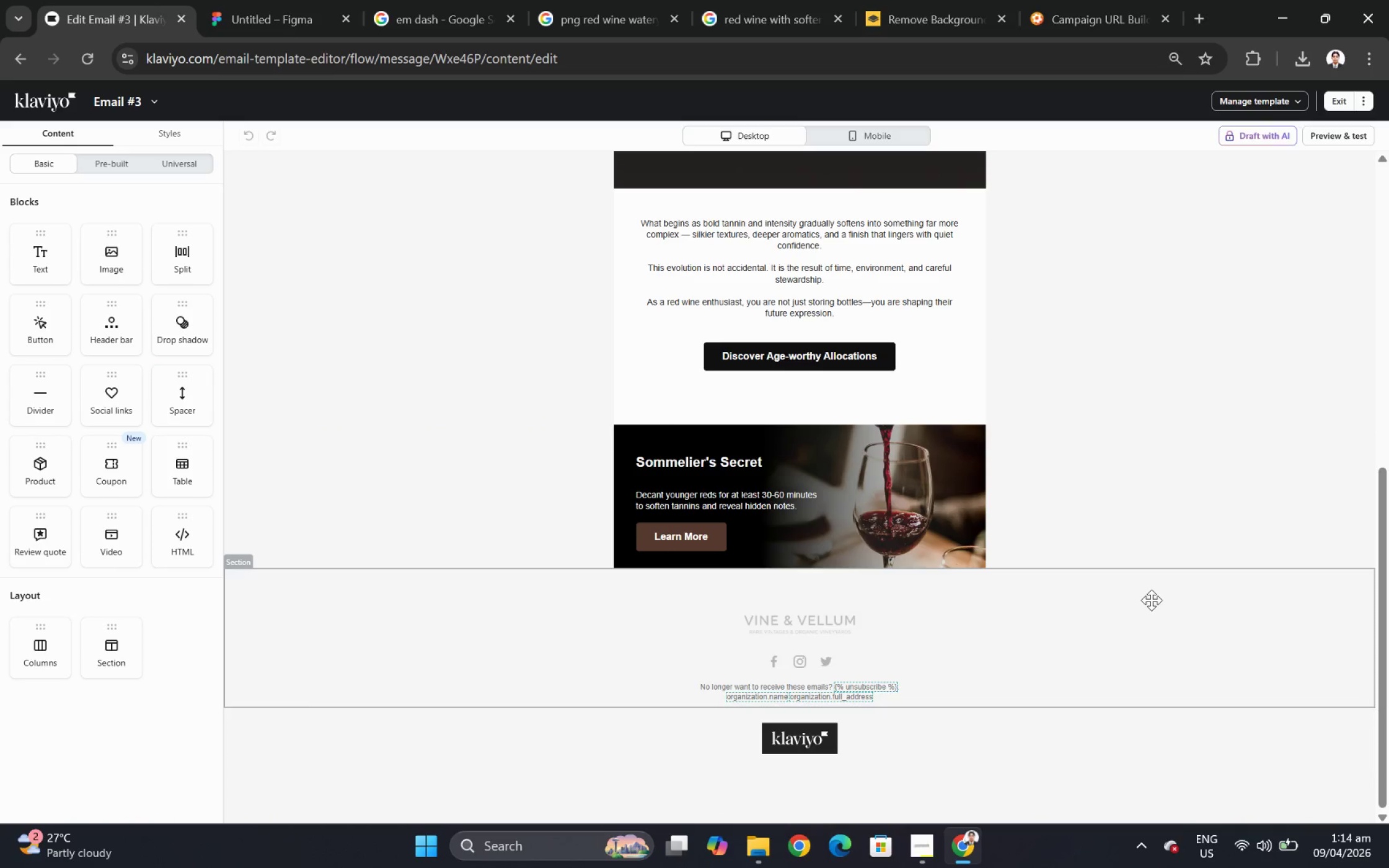 
left_click([933, 833])
 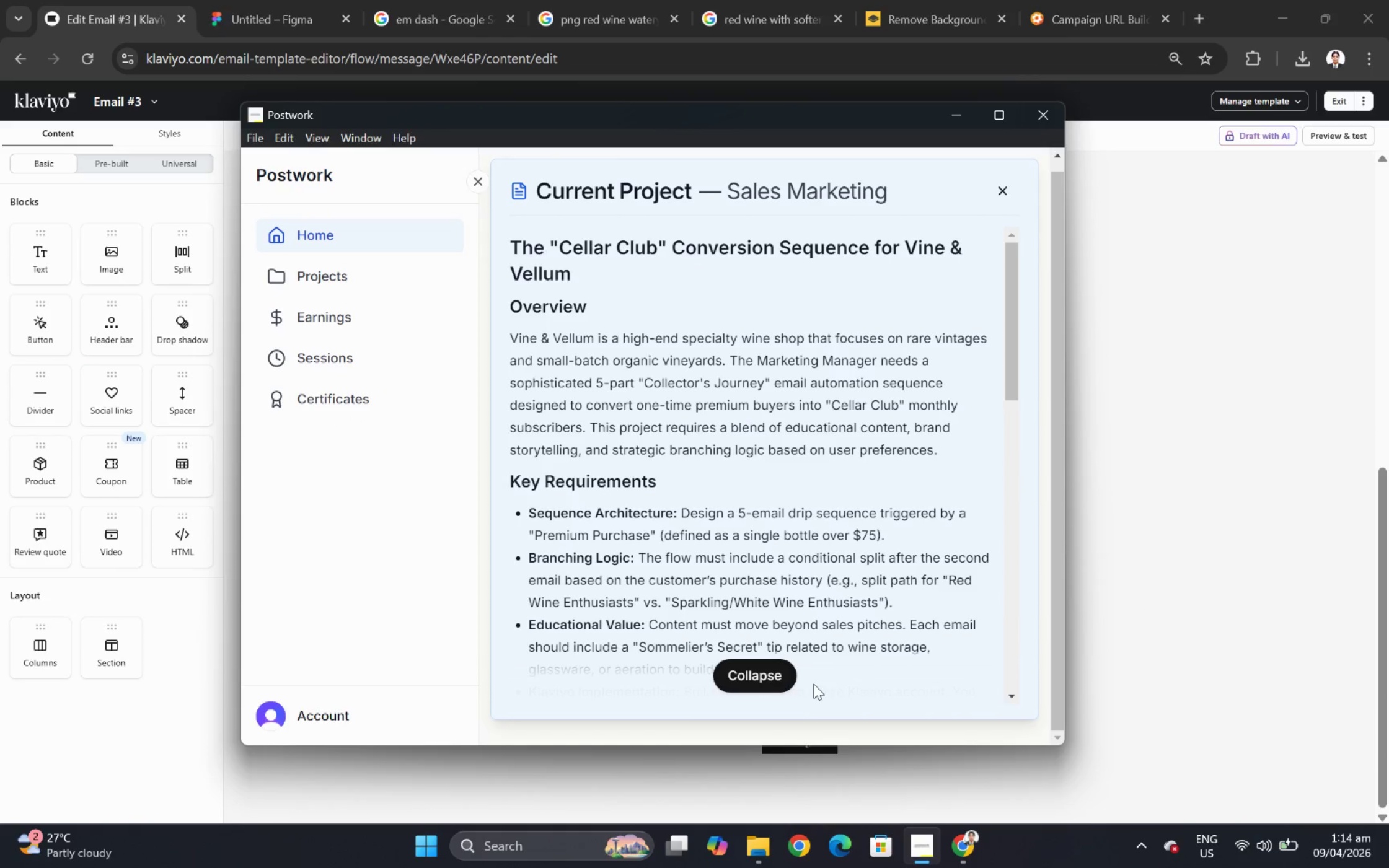 
left_click([780, 675])